 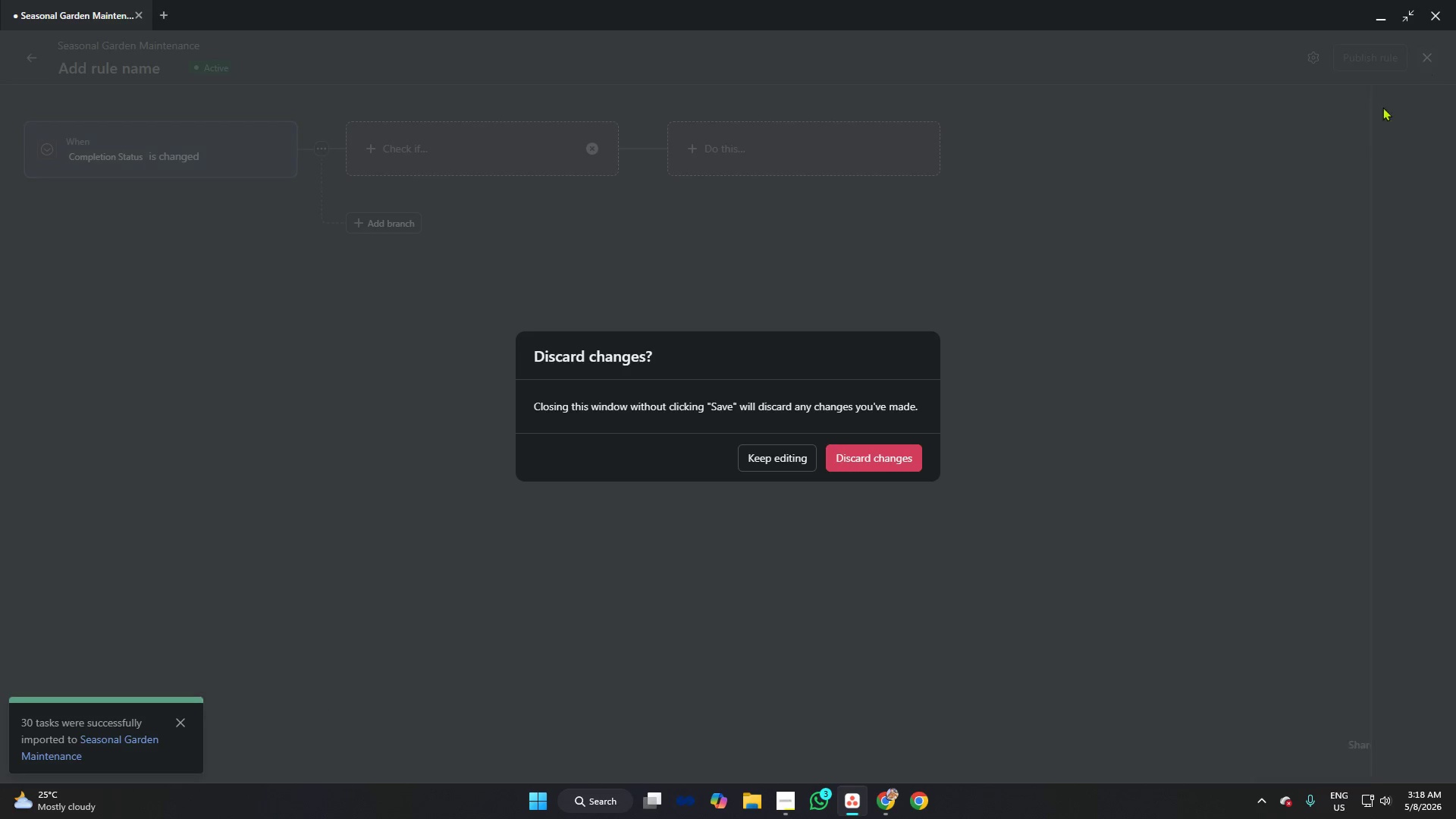 
left_click([872, 462])
 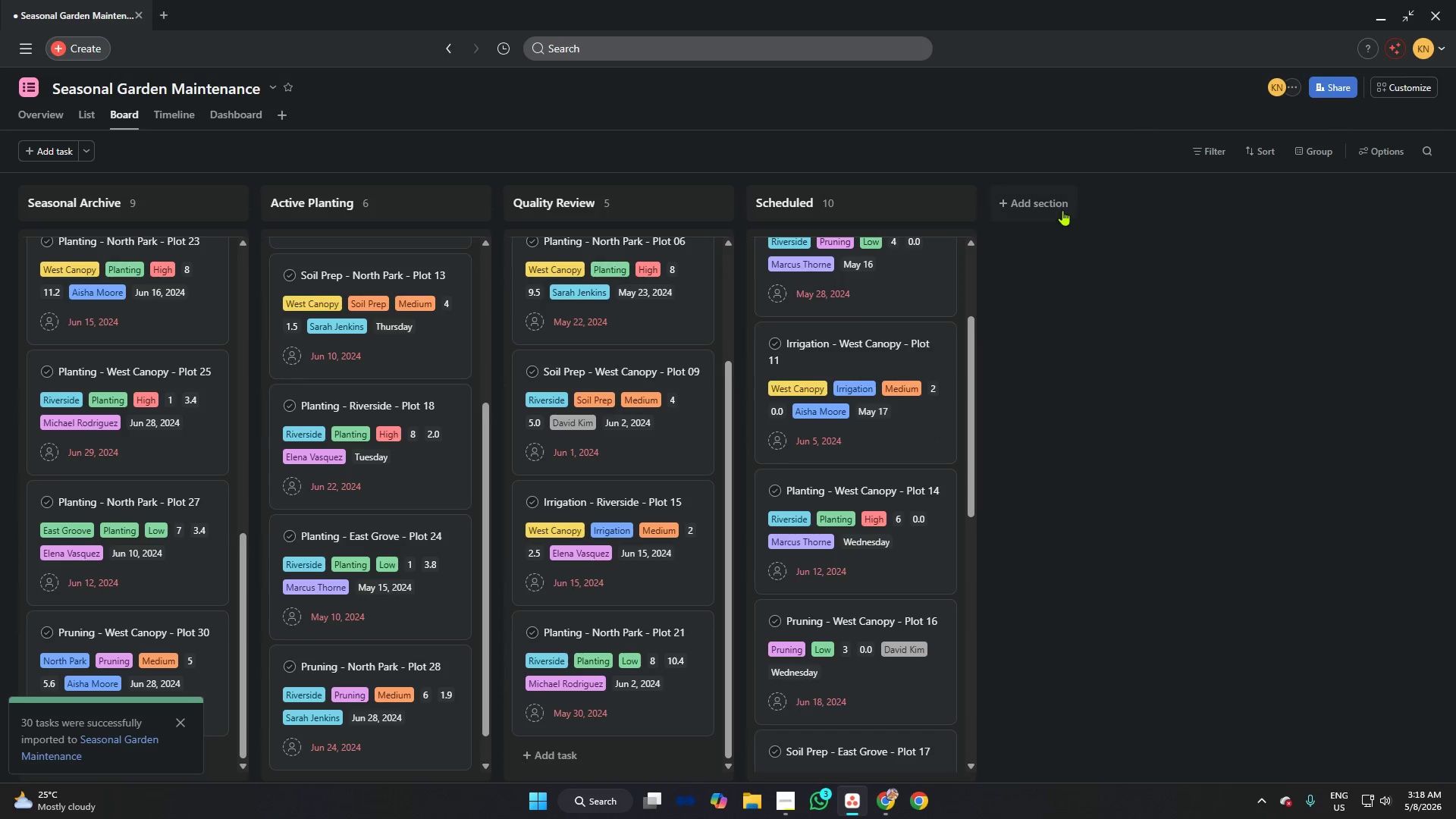 
left_click([1040, 208])
 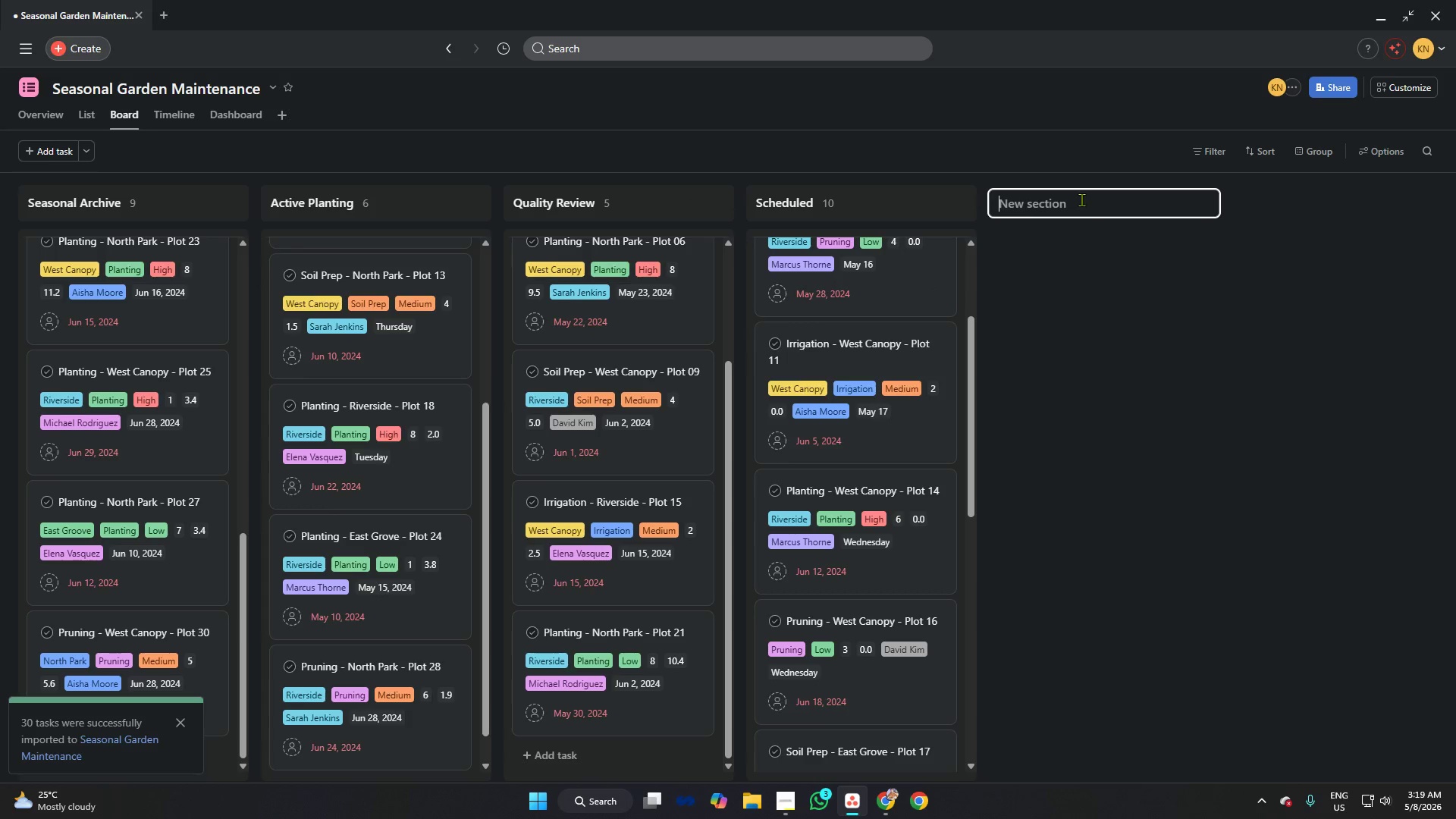 
wait(11.41)
 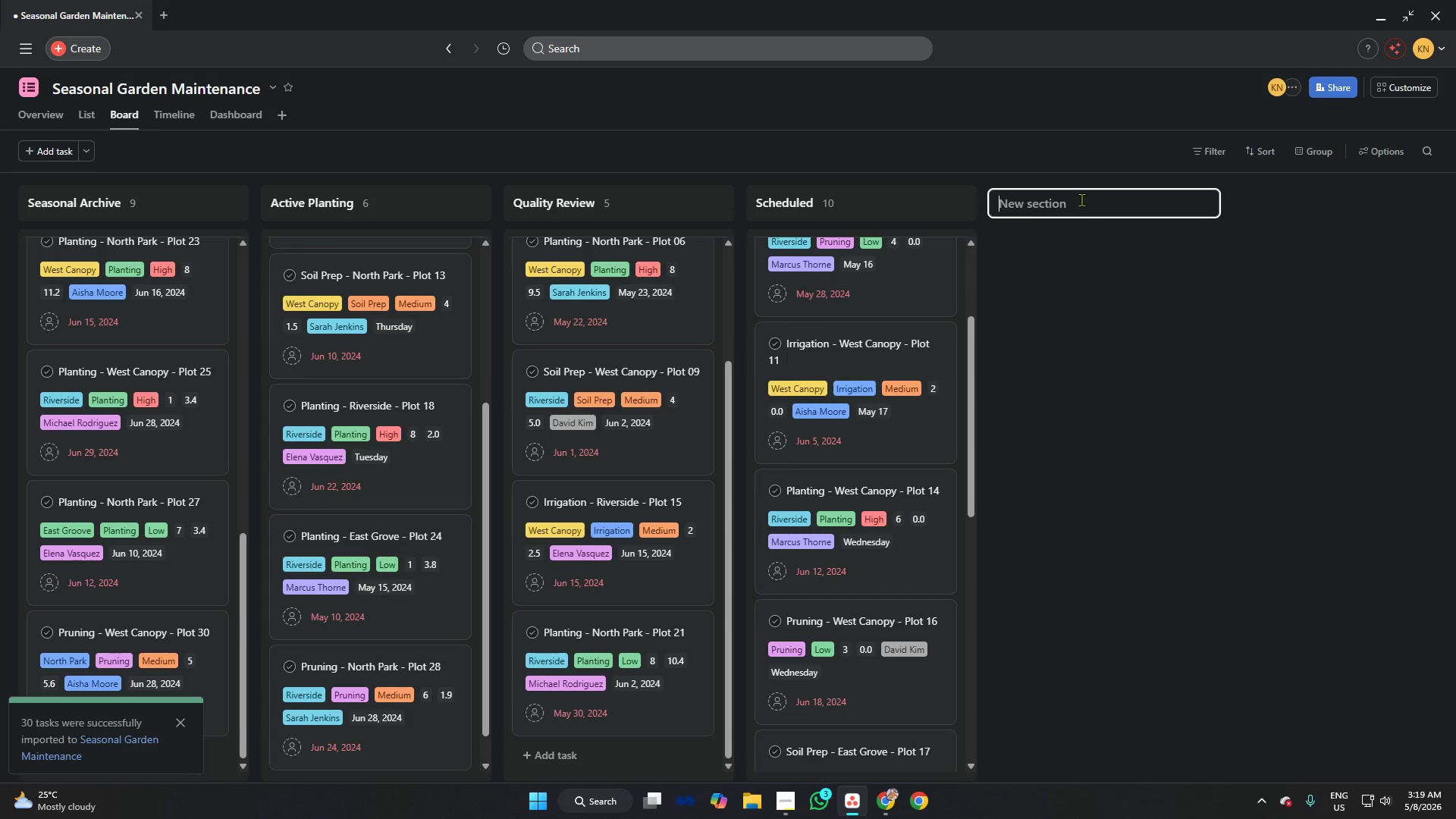 
left_click_drag(start_coordinate=[628, 253], to_coordinate=[365, 301])
 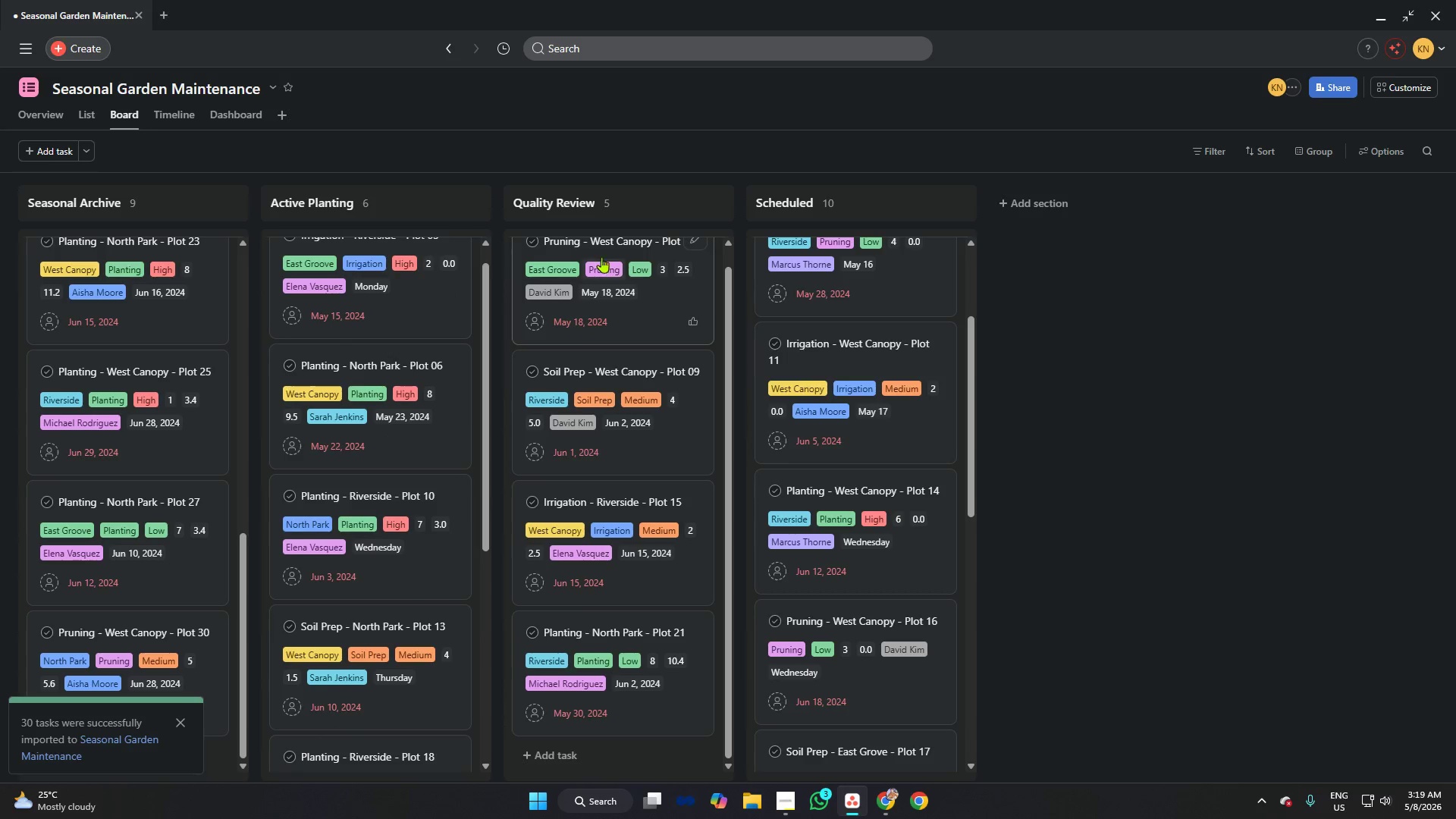 
left_click_drag(start_coordinate=[606, 241], to_coordinate=[826, 265])
 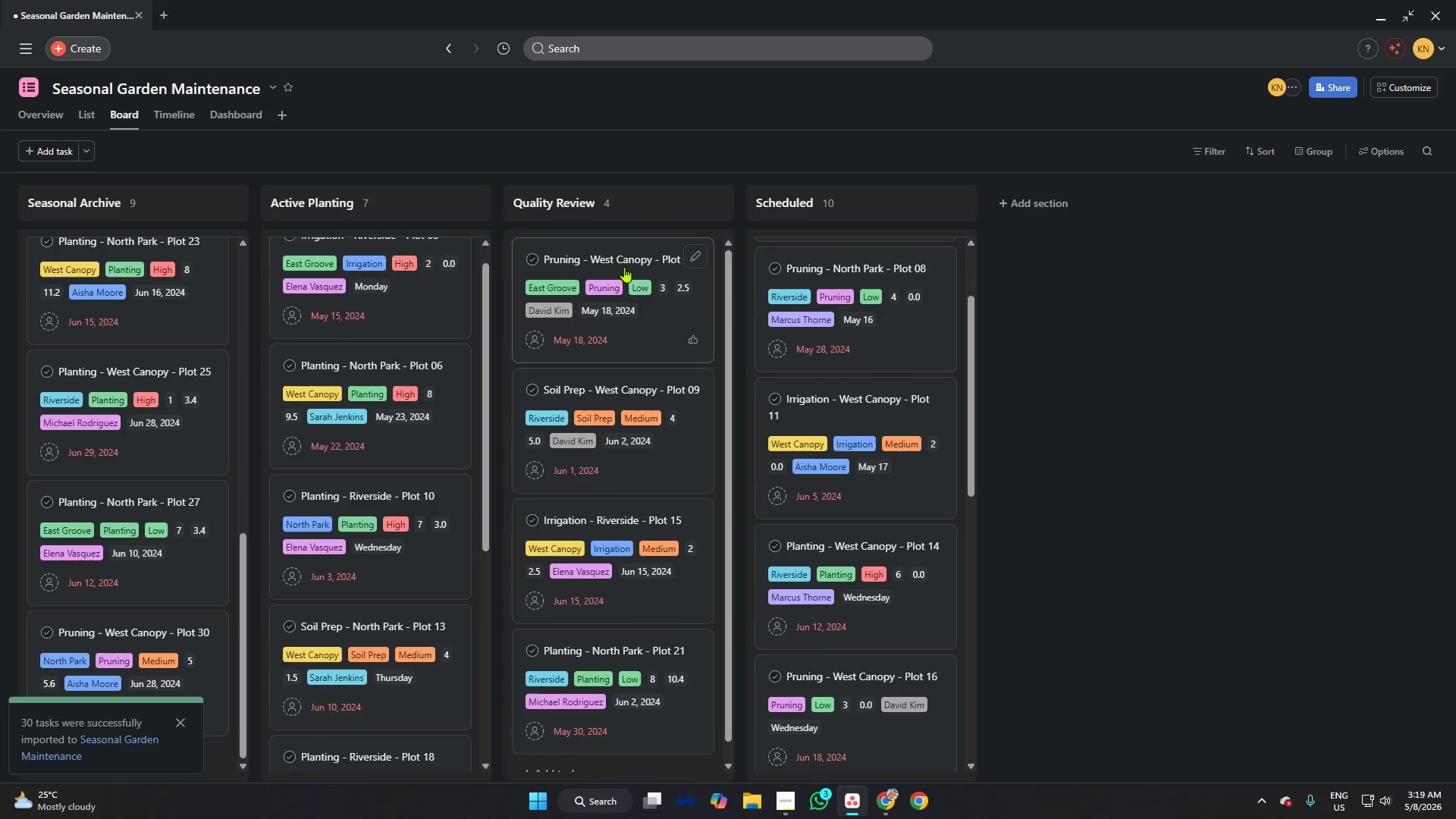 
left_click_drag(start_coordinate=[620, 265], to_coordinate=[378, 268])
 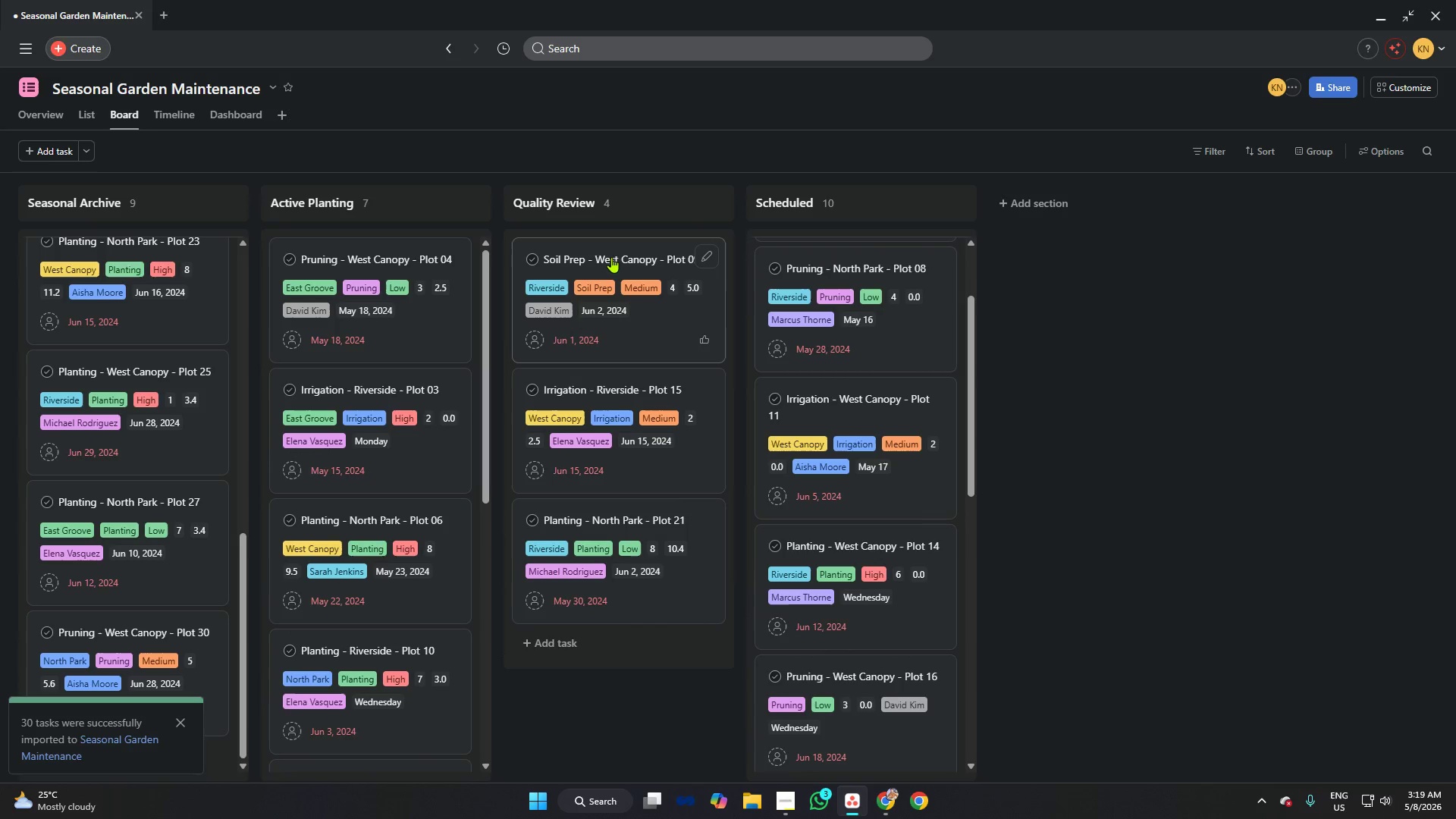 
left_click_drag(start_coordinate=[612, 257], to_coordinate=[869, 316])
 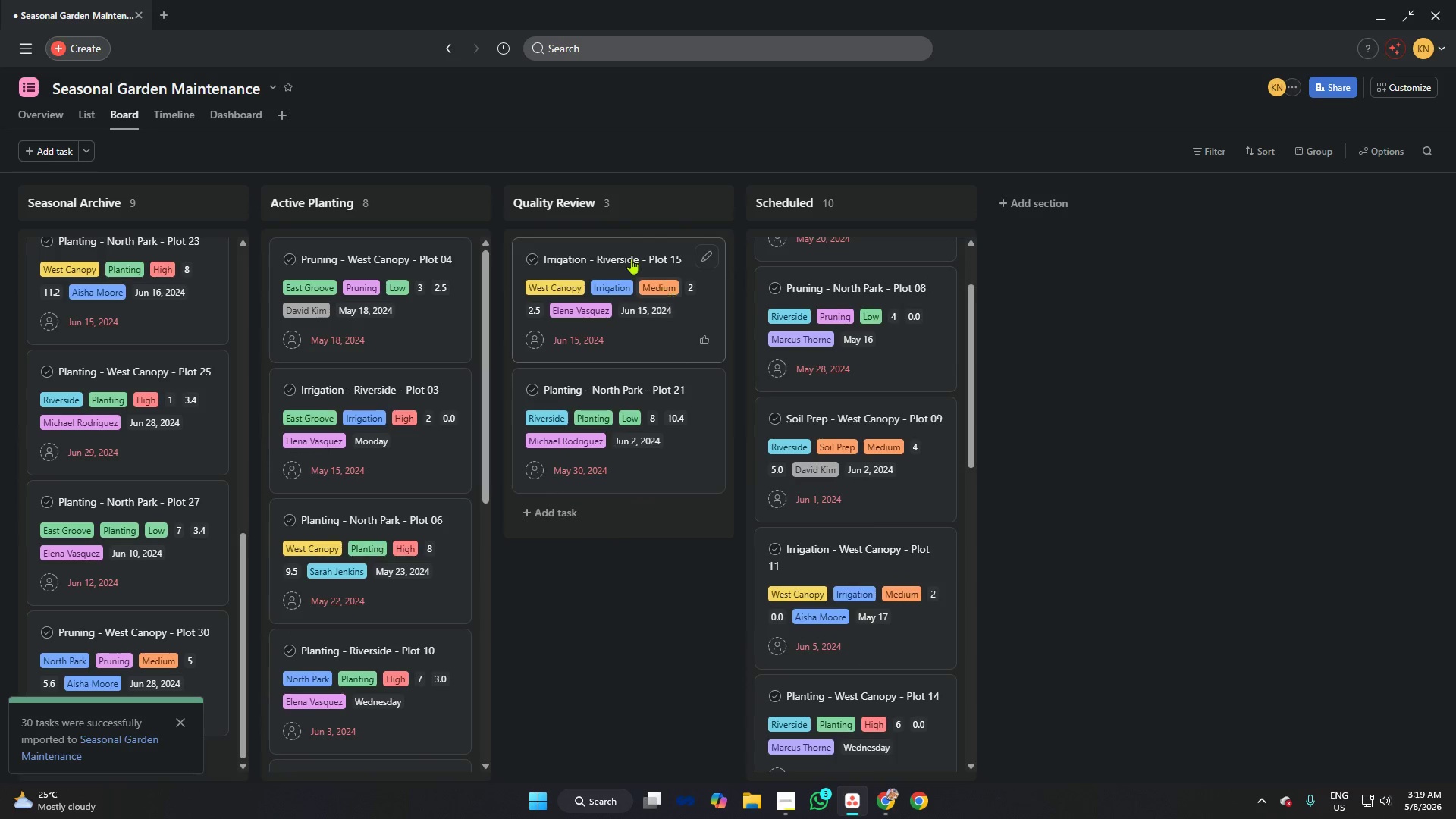 
left_click_drag(start_coordinate=[629, 256], to_coordinate=[437, 312])
 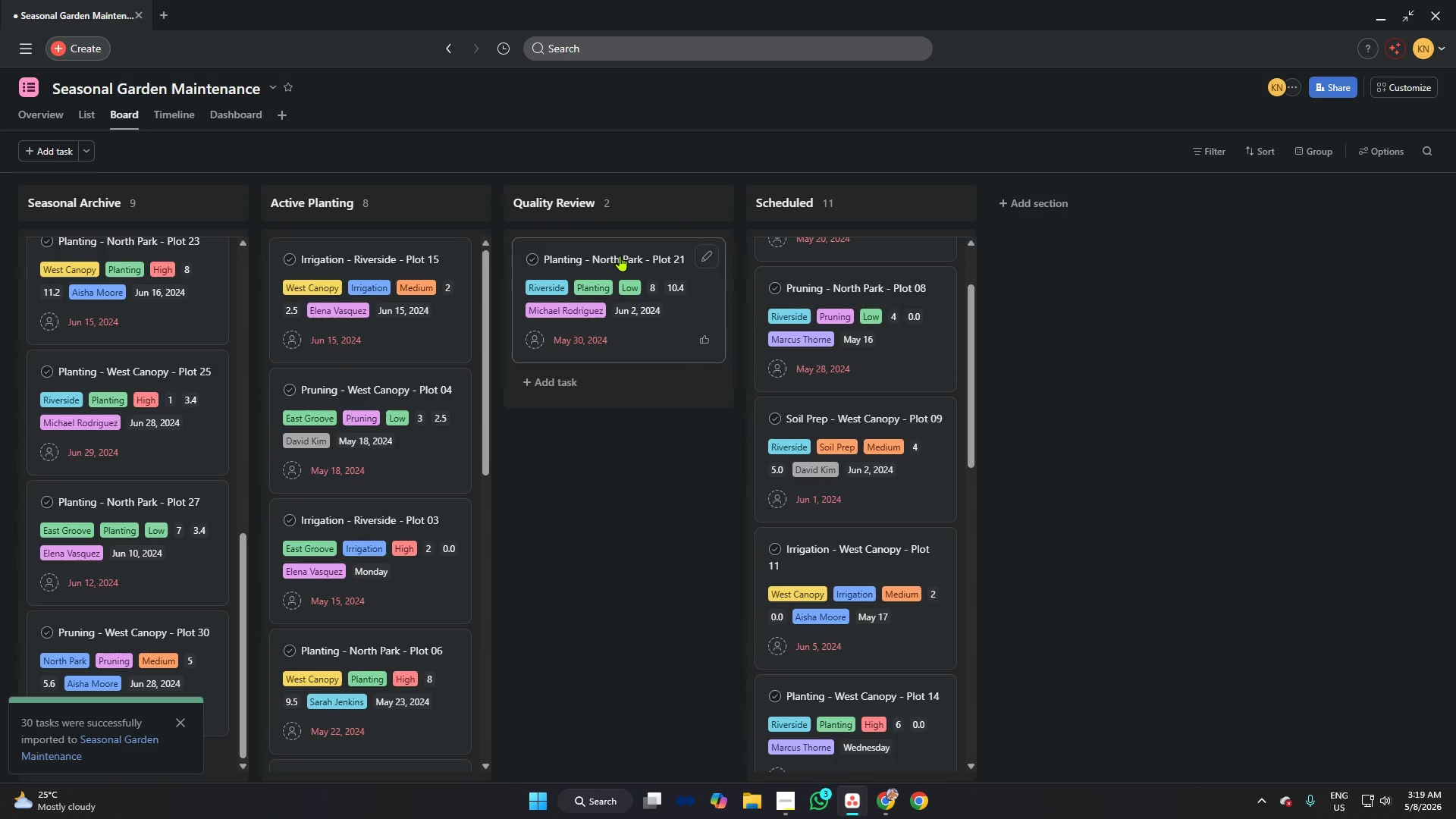 
left_click_drag(start_coordinate=[620, 255], to_coordinate=[858, 294])
 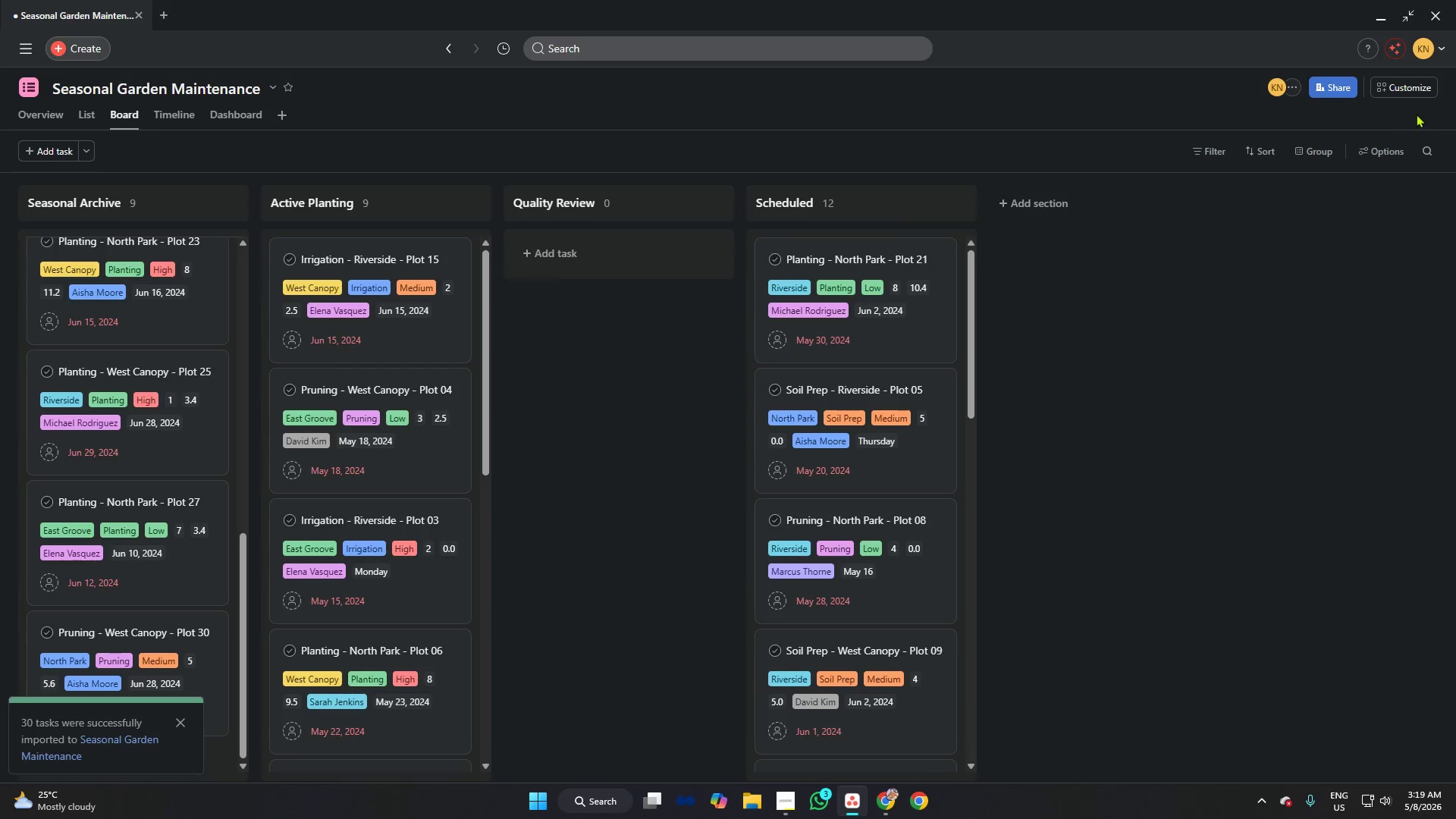 
left_click([1407, 86])
 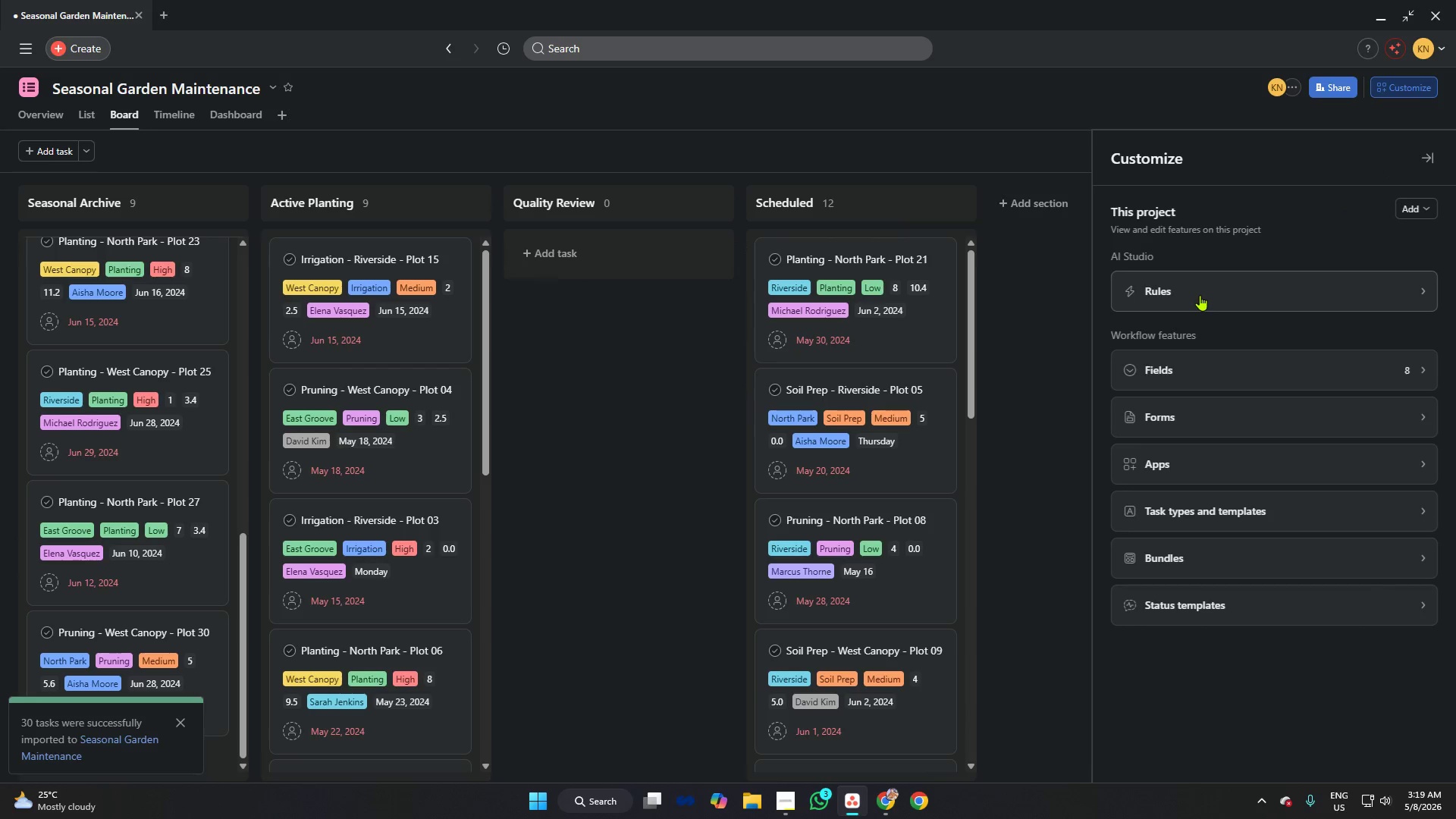 
left_click([1200, 295])
 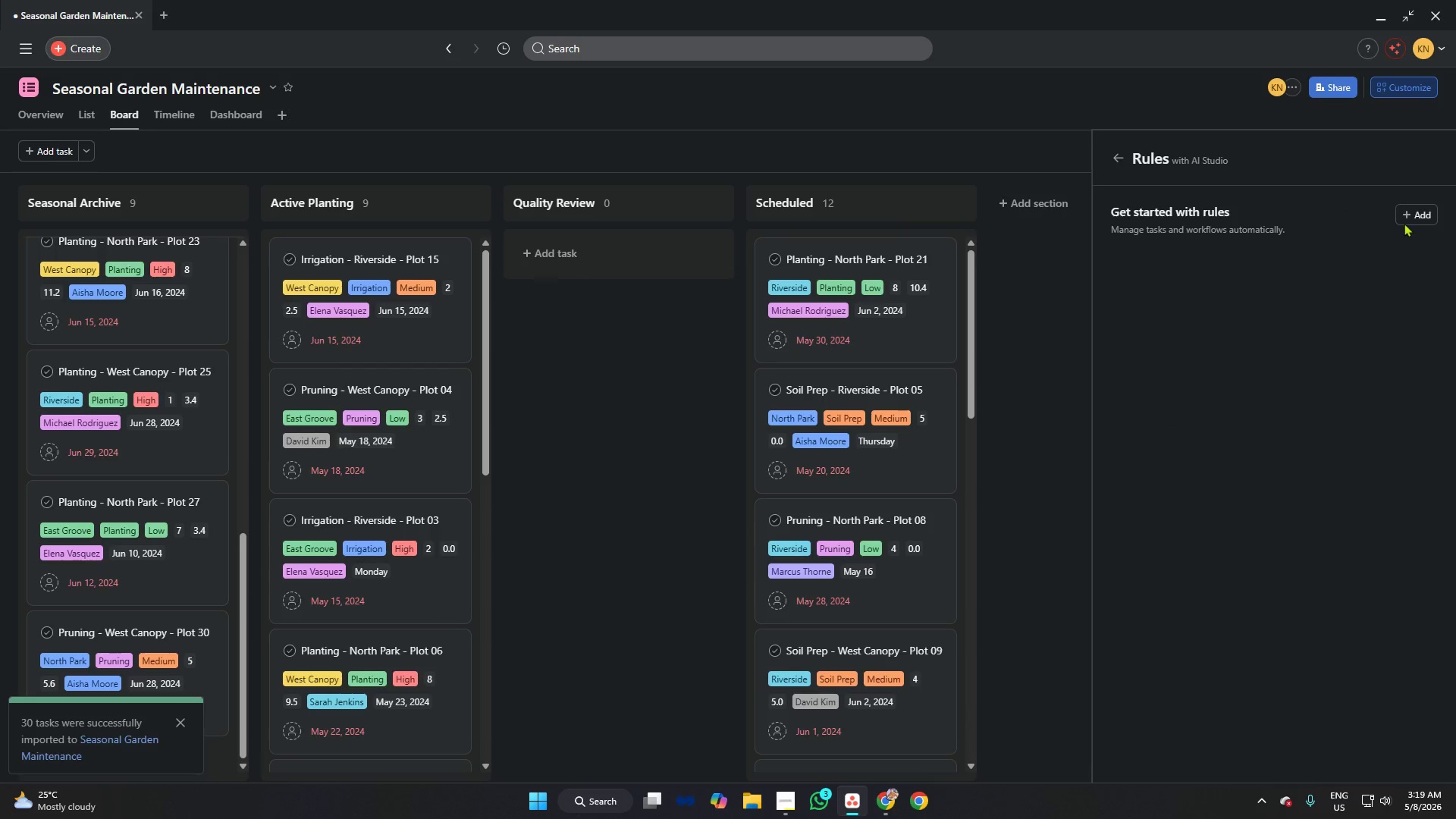 
left_click([1415, 205])
 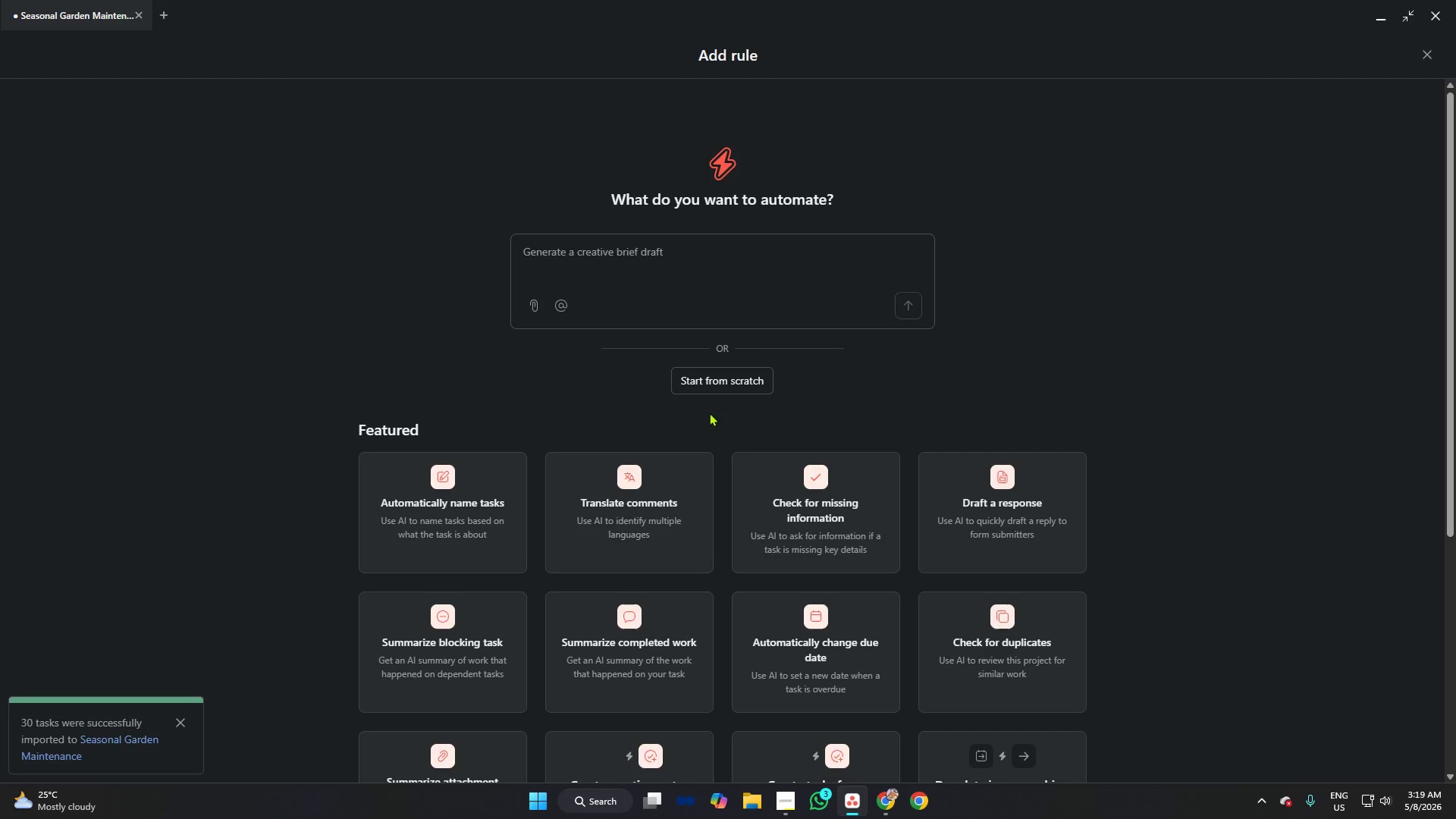 
left_click_drag(start_coordinate=[731, 383], to_coordinate=[734, 387])
 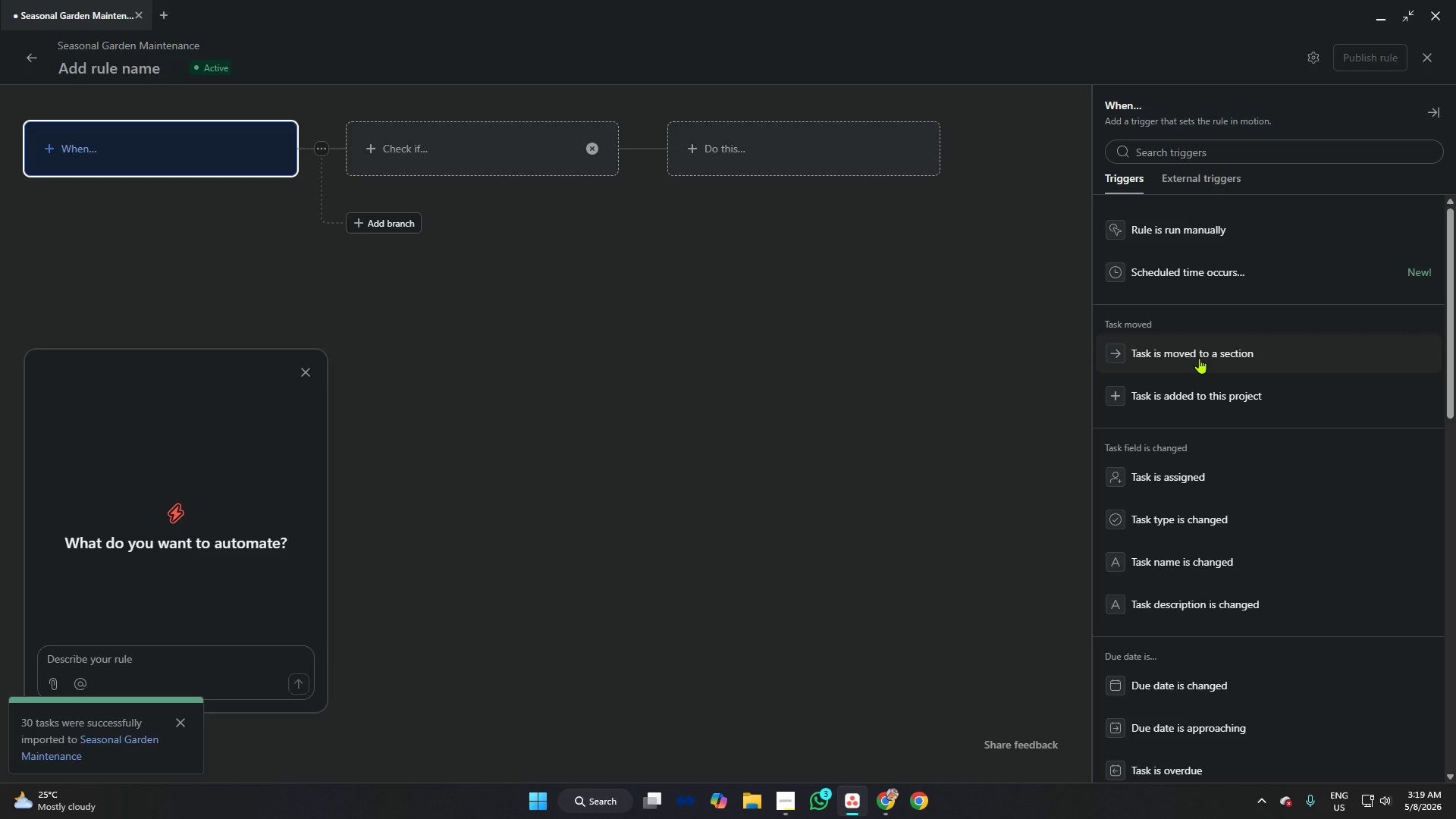 
wait(7.66)
 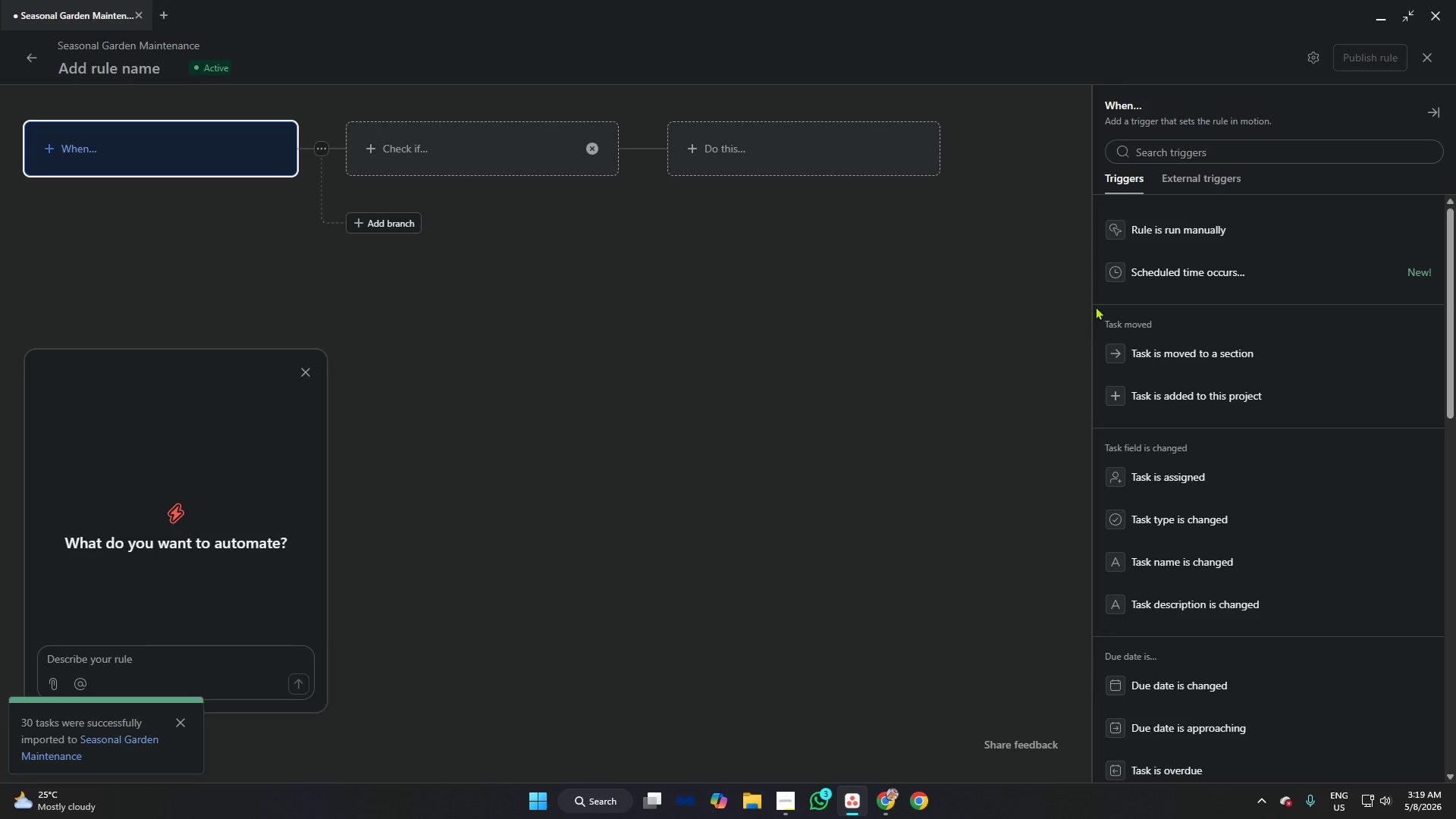 
scroll: coordinate [1224, 326], scroll_direction: down, amount: 12.0
 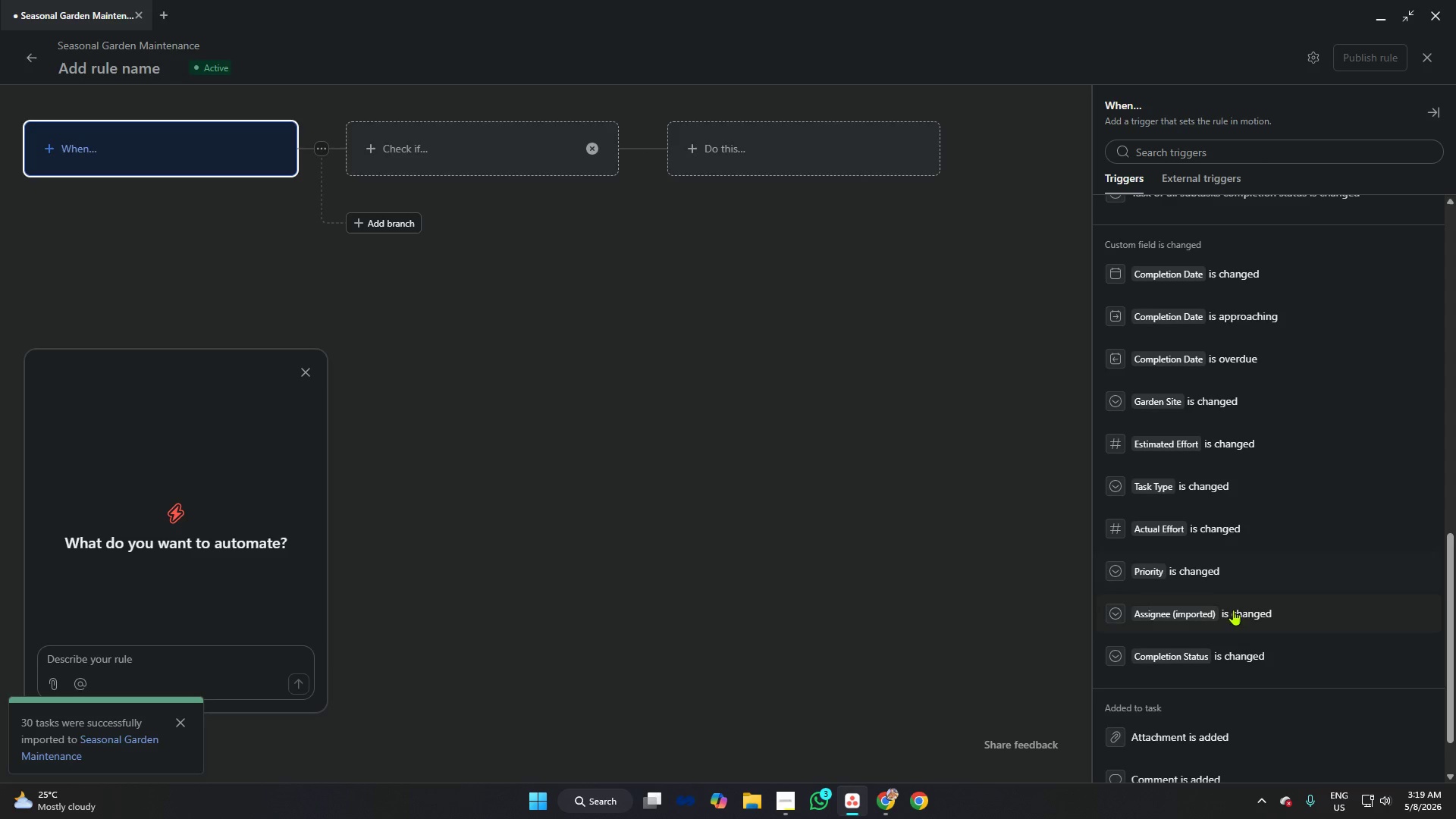 
left_click([1232, 647])
 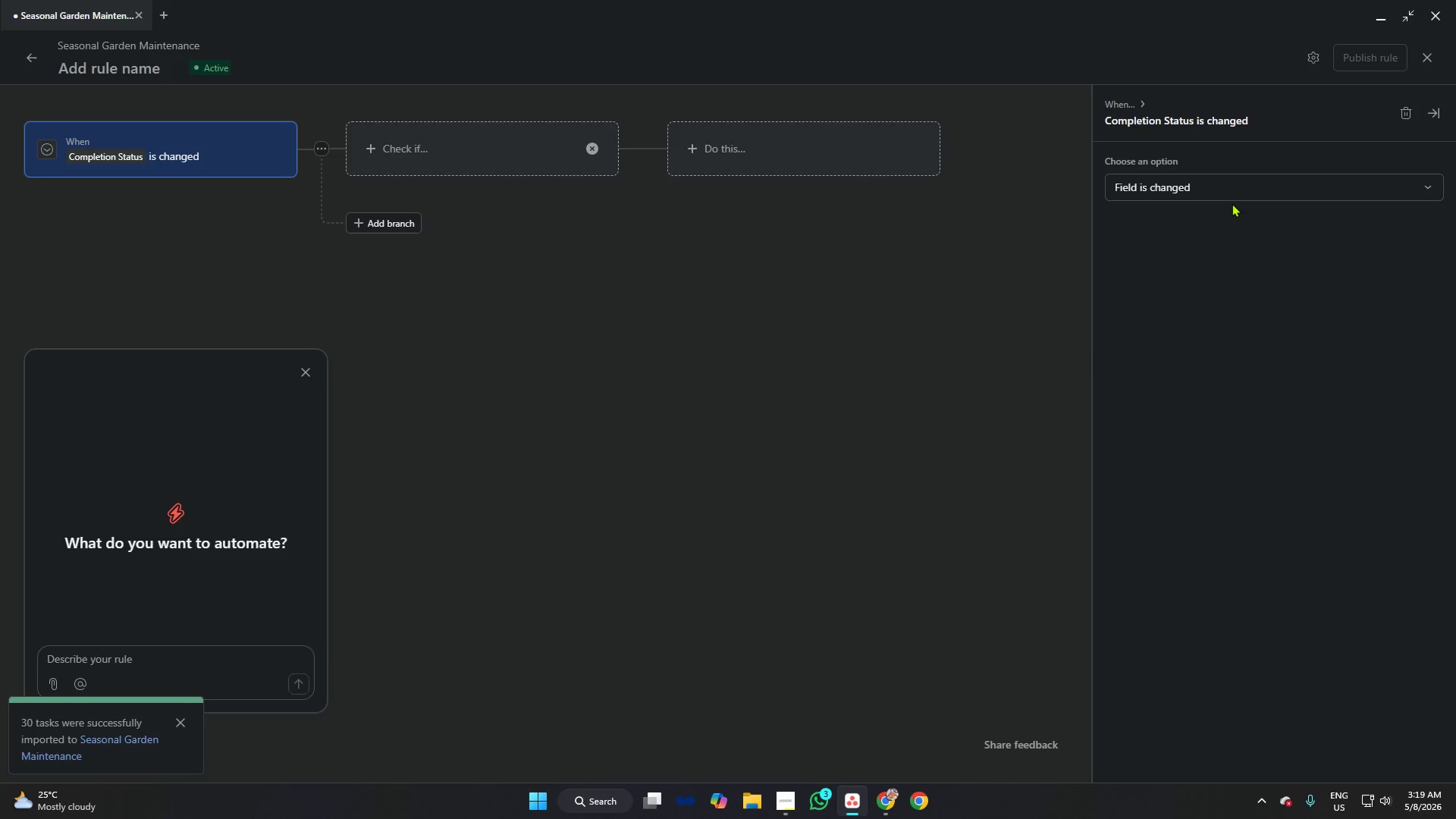 
left_click([1231, 185])
 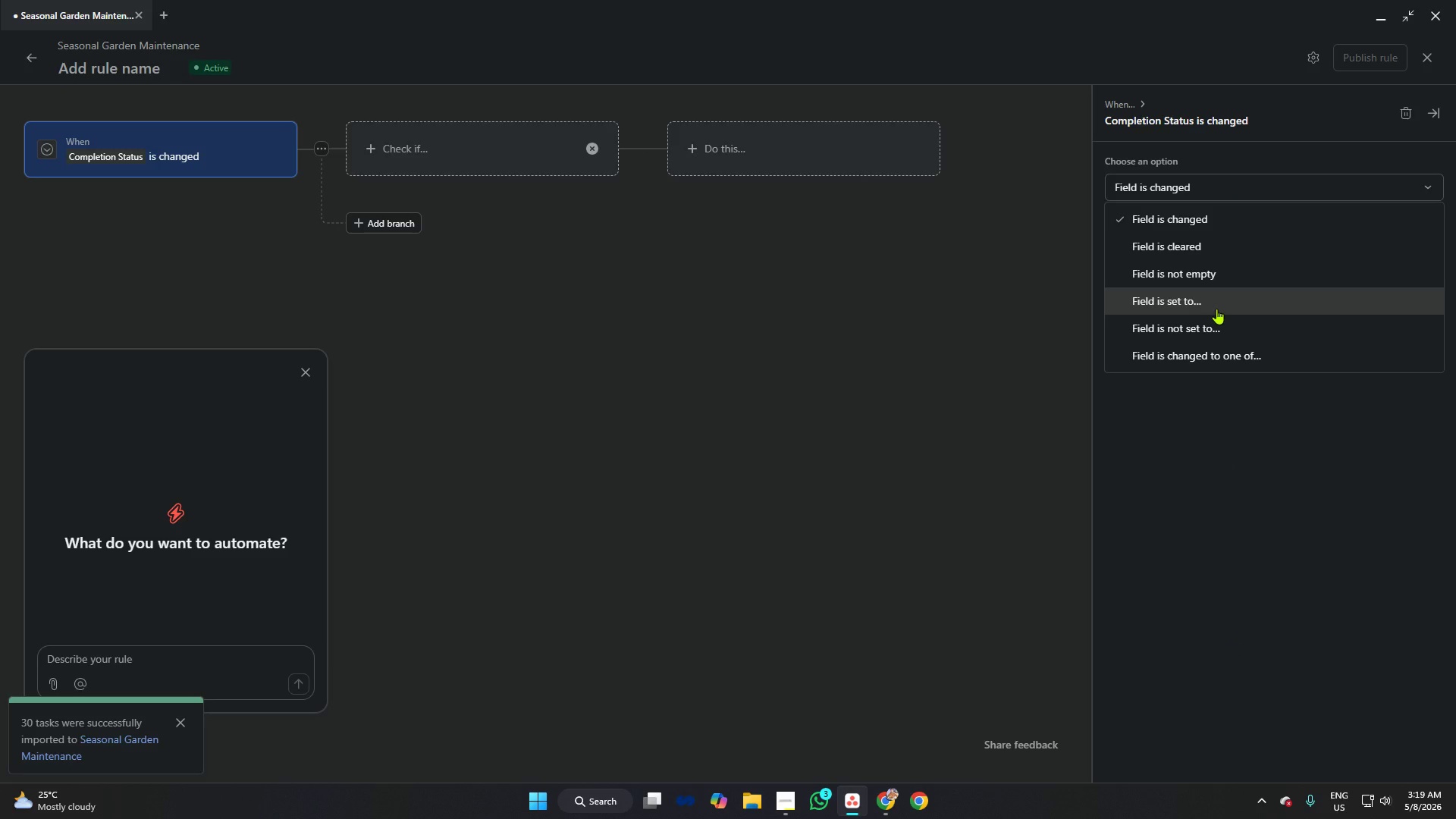 
wait(7.84)
 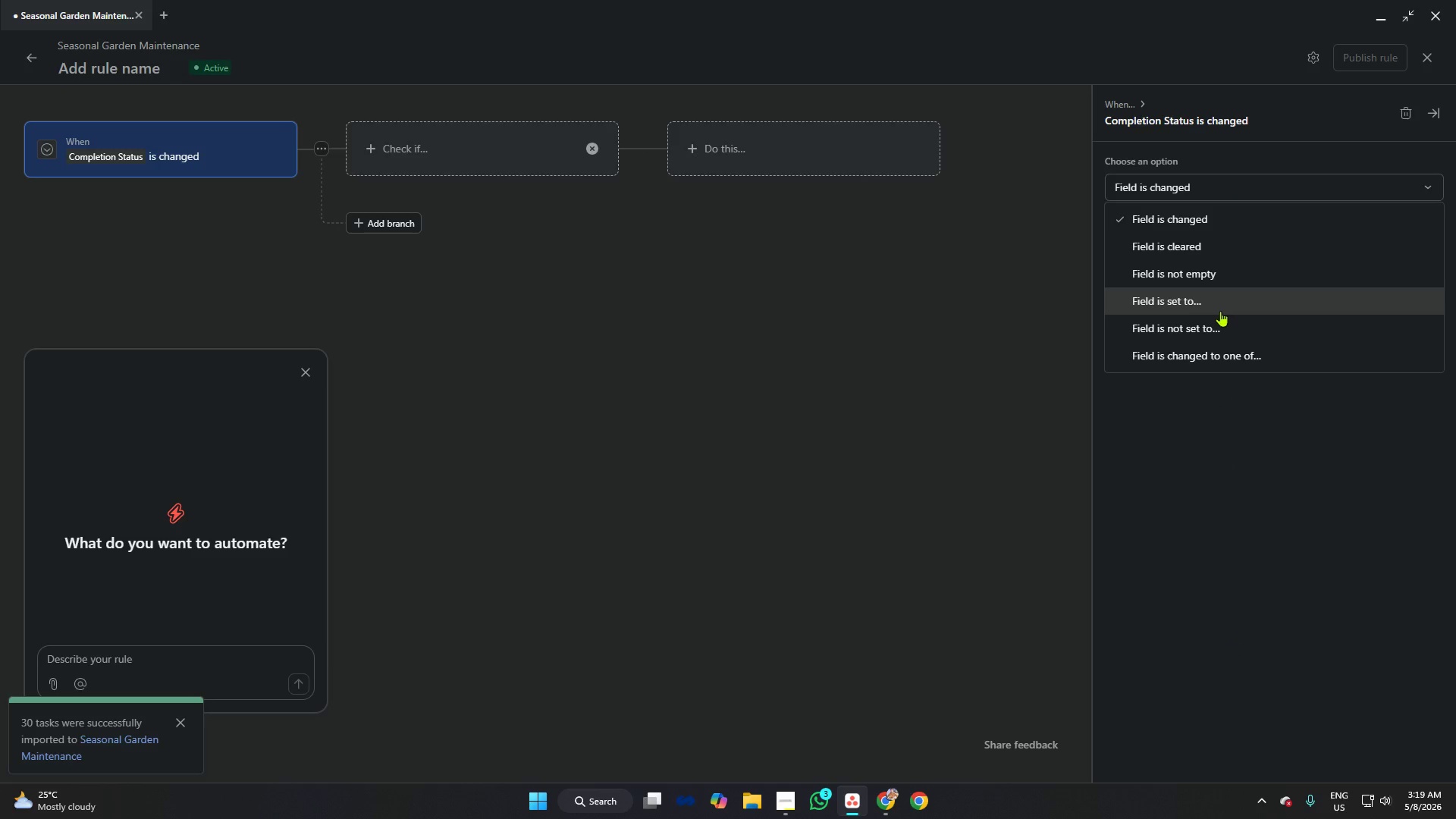 
left_click([1240, 354])
 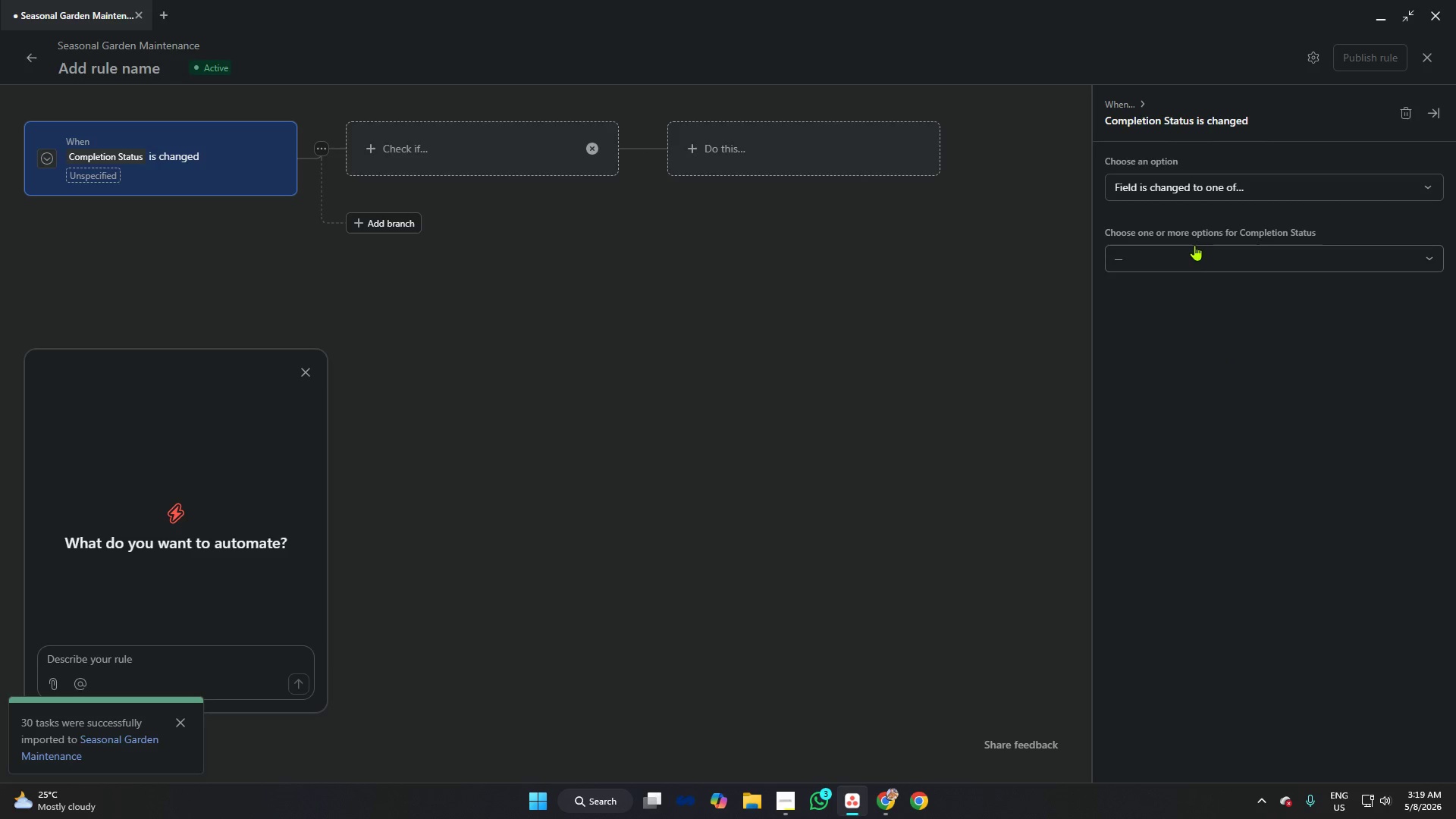 
left_click([1194, 254])
 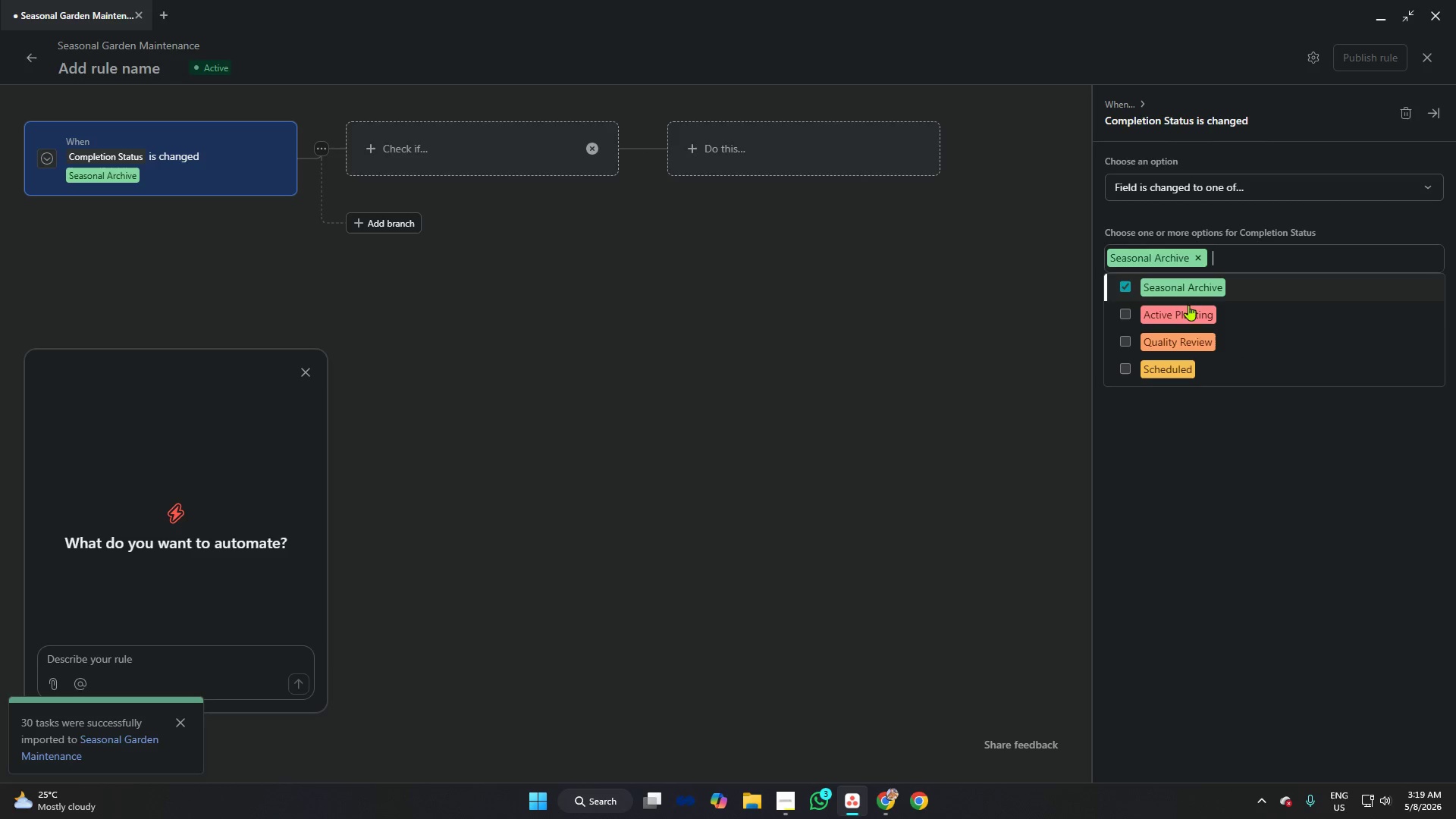 
double_click([1188, 307])
 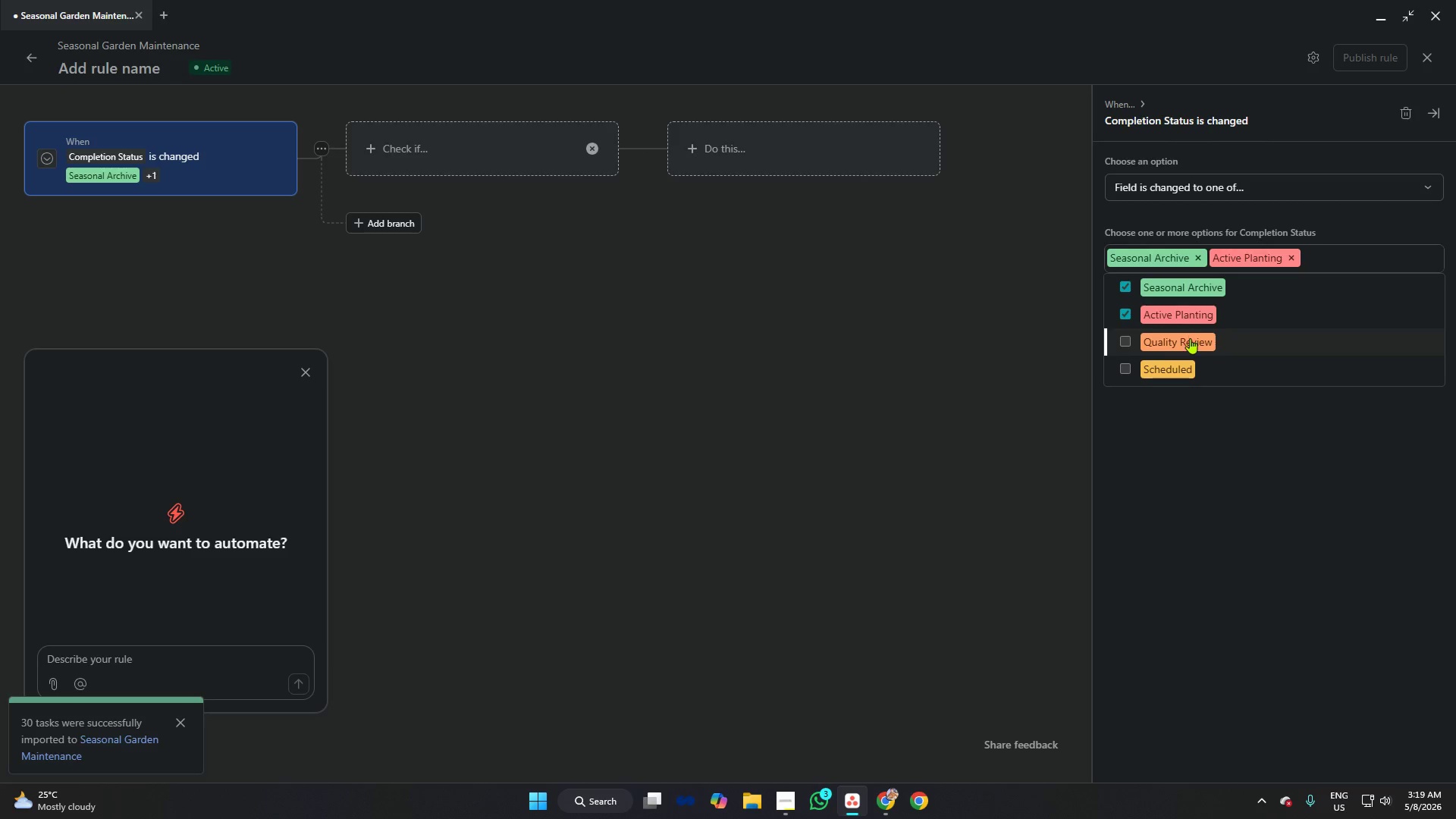 
left_click([1190, 338])
 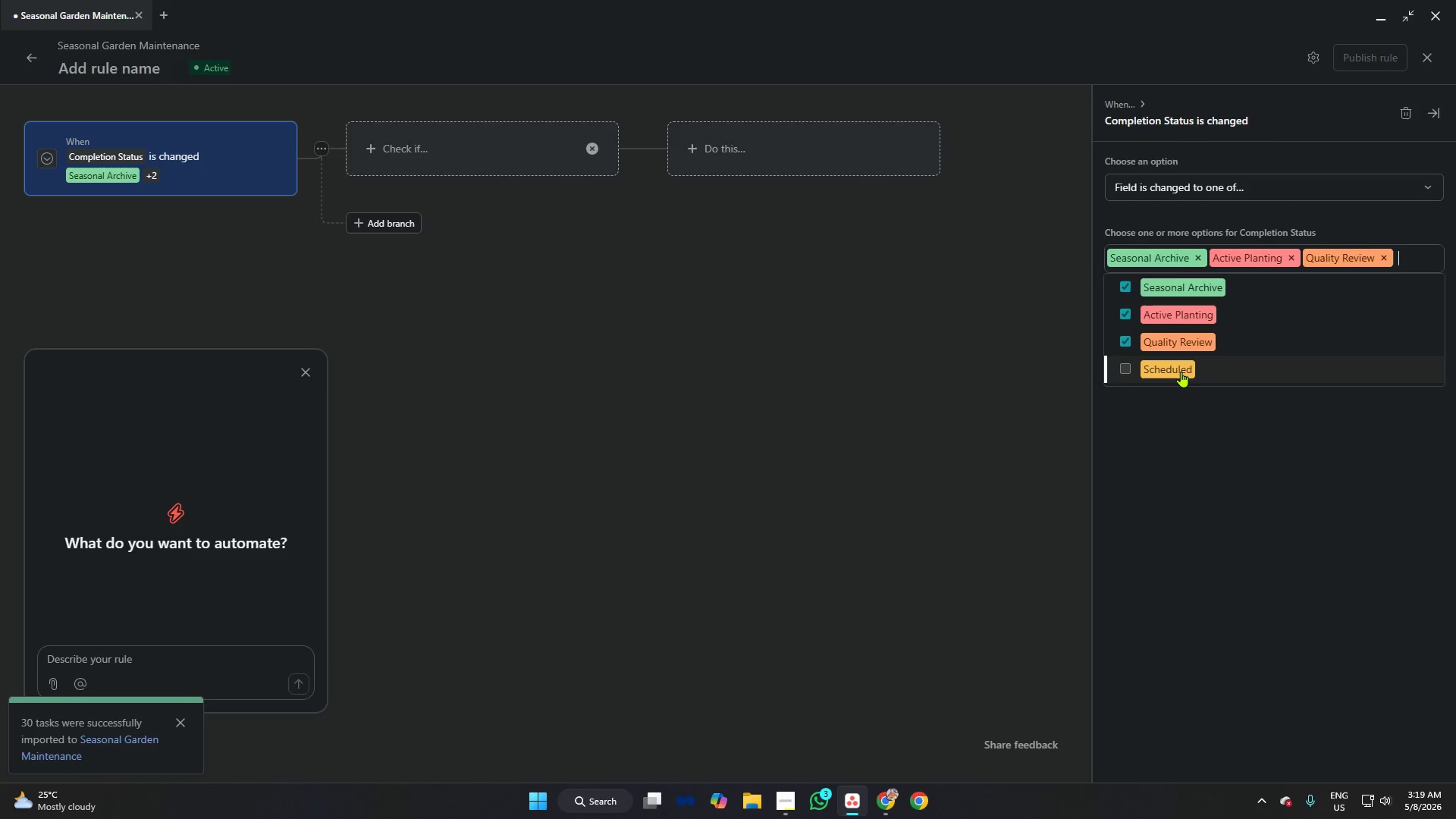 
left_click([1181, 372])
 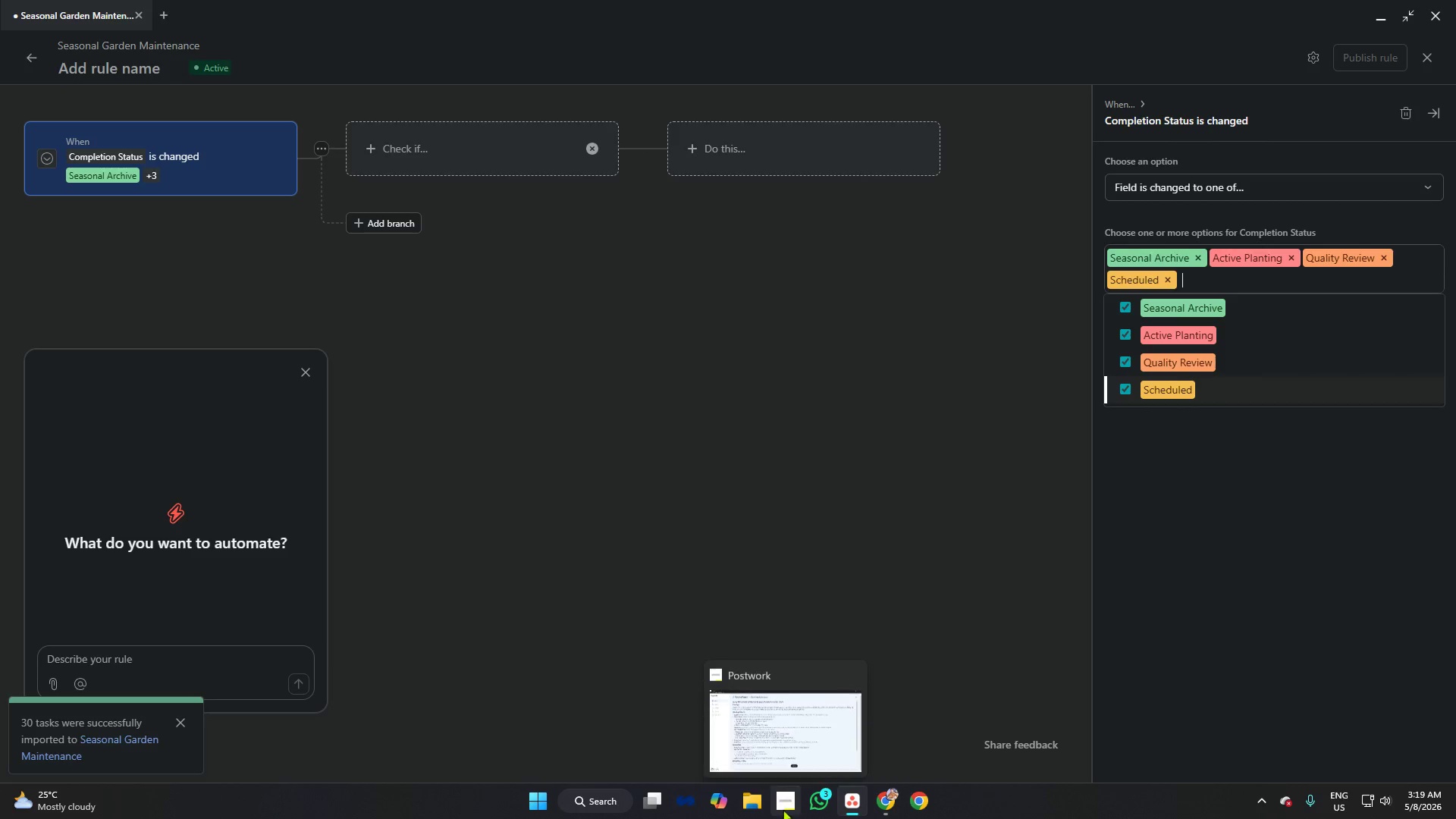 
left_click([783, 803])